 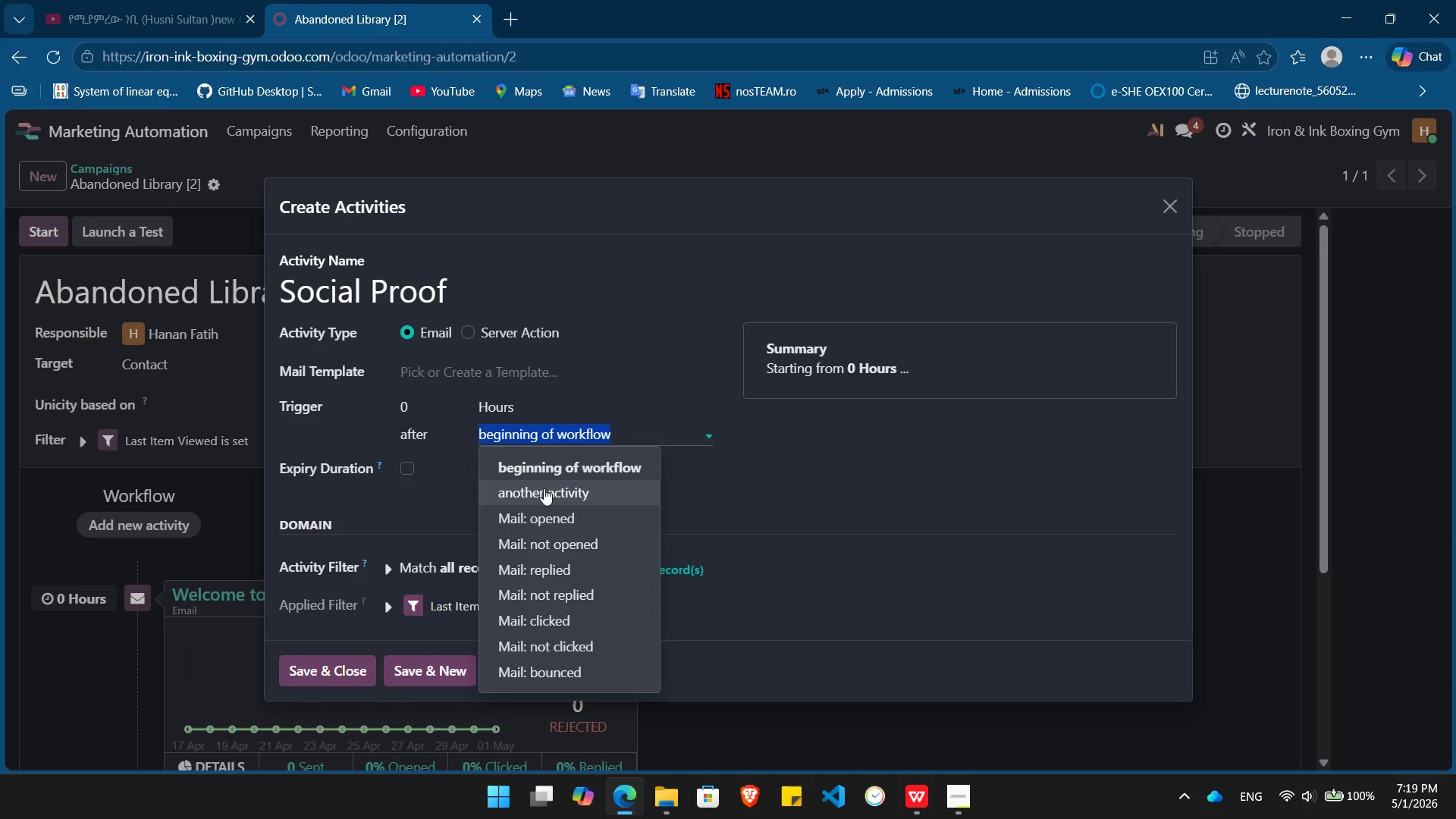 
left_click([544, 488])
 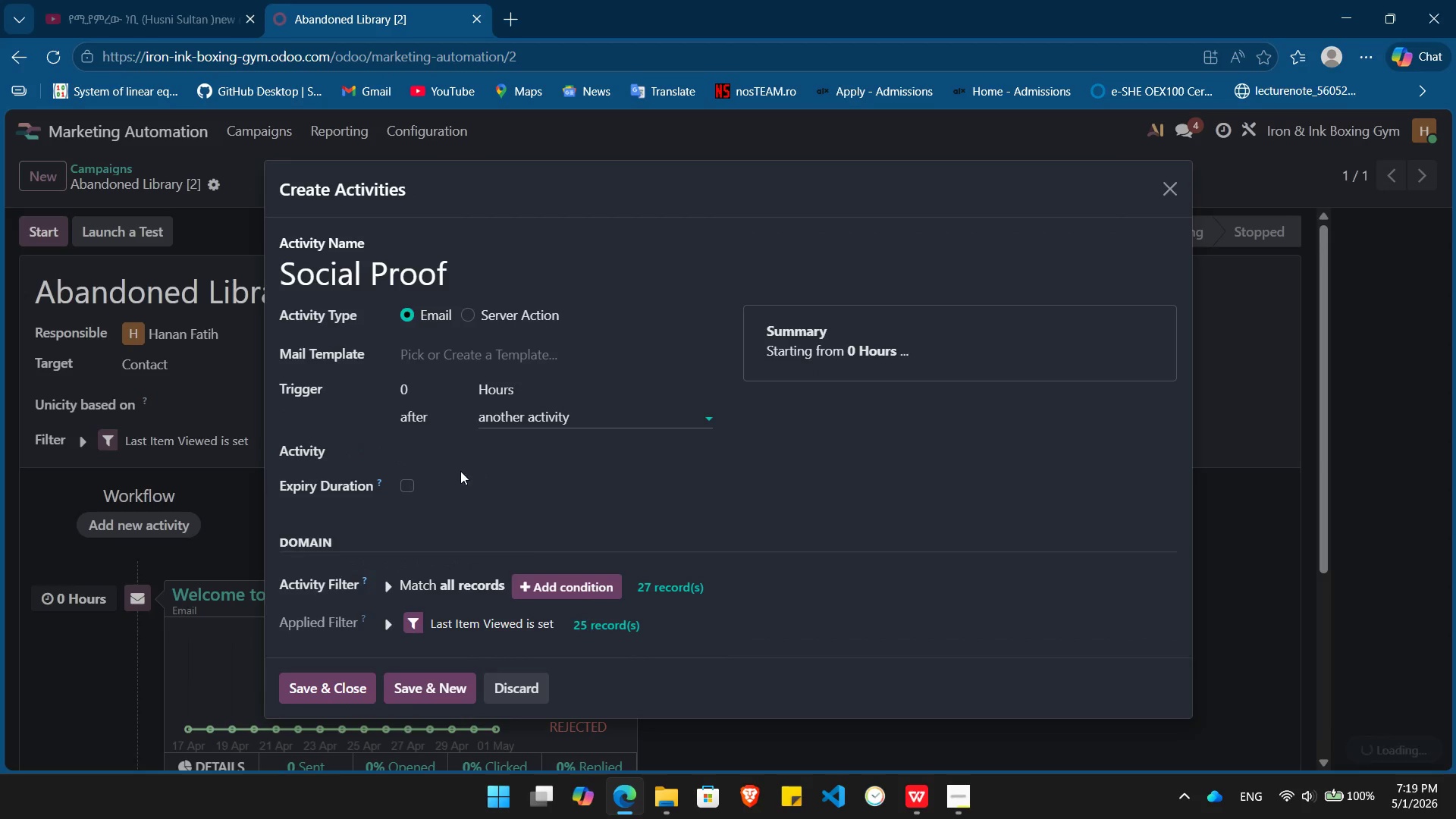 
left_click([449, 446])
 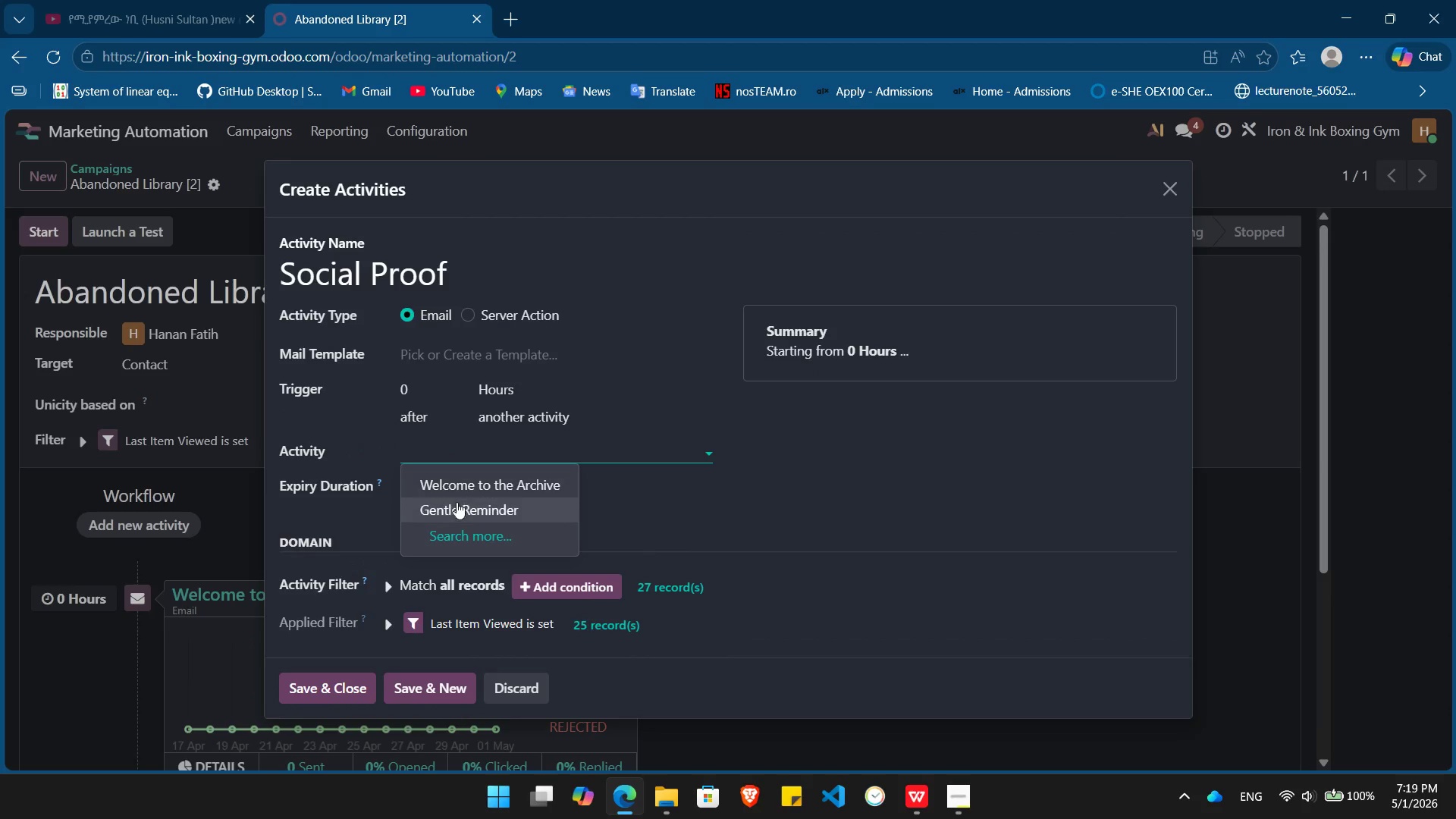 
left_click([459, 508])
 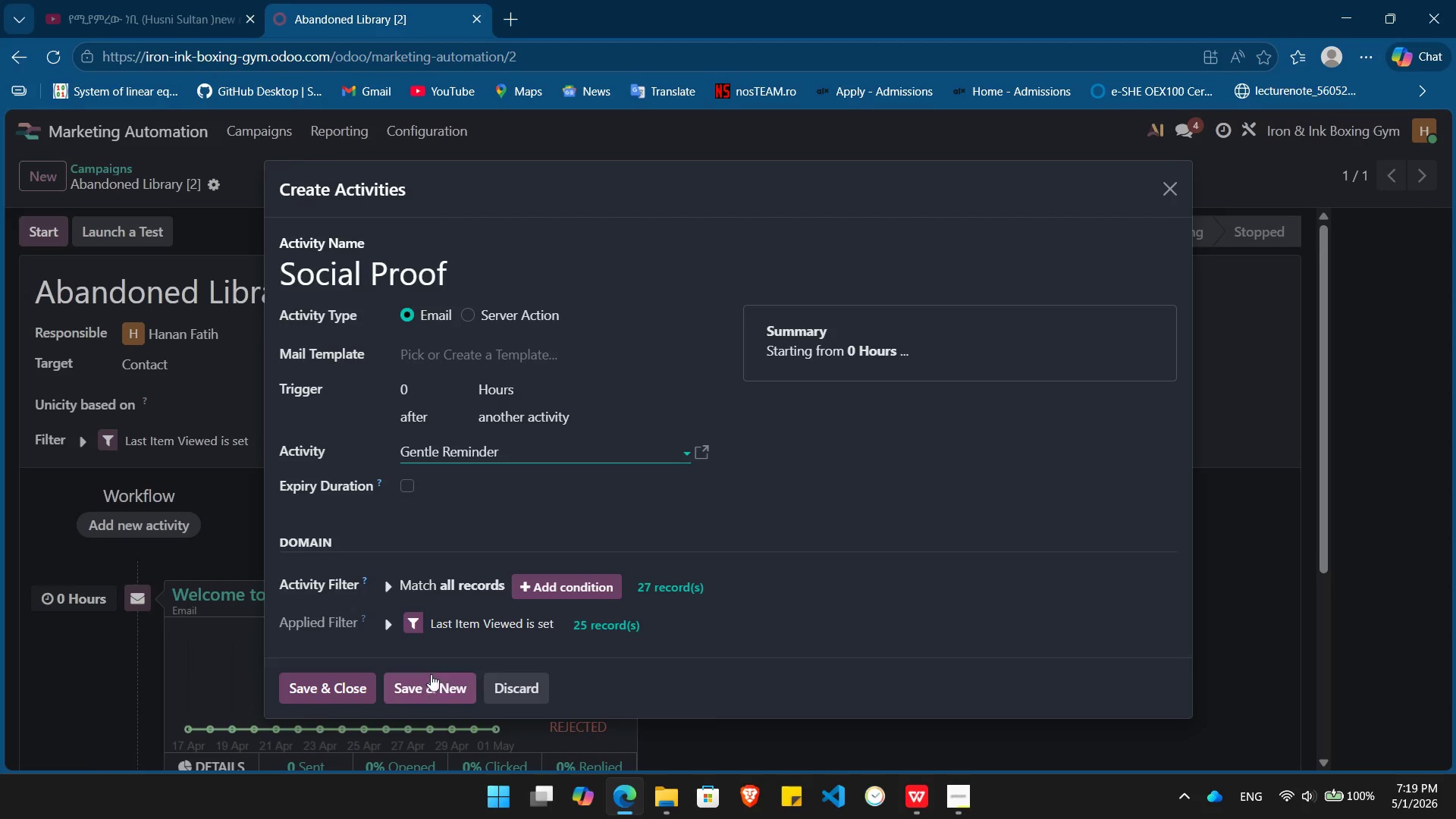 
left_click([439, 391])
 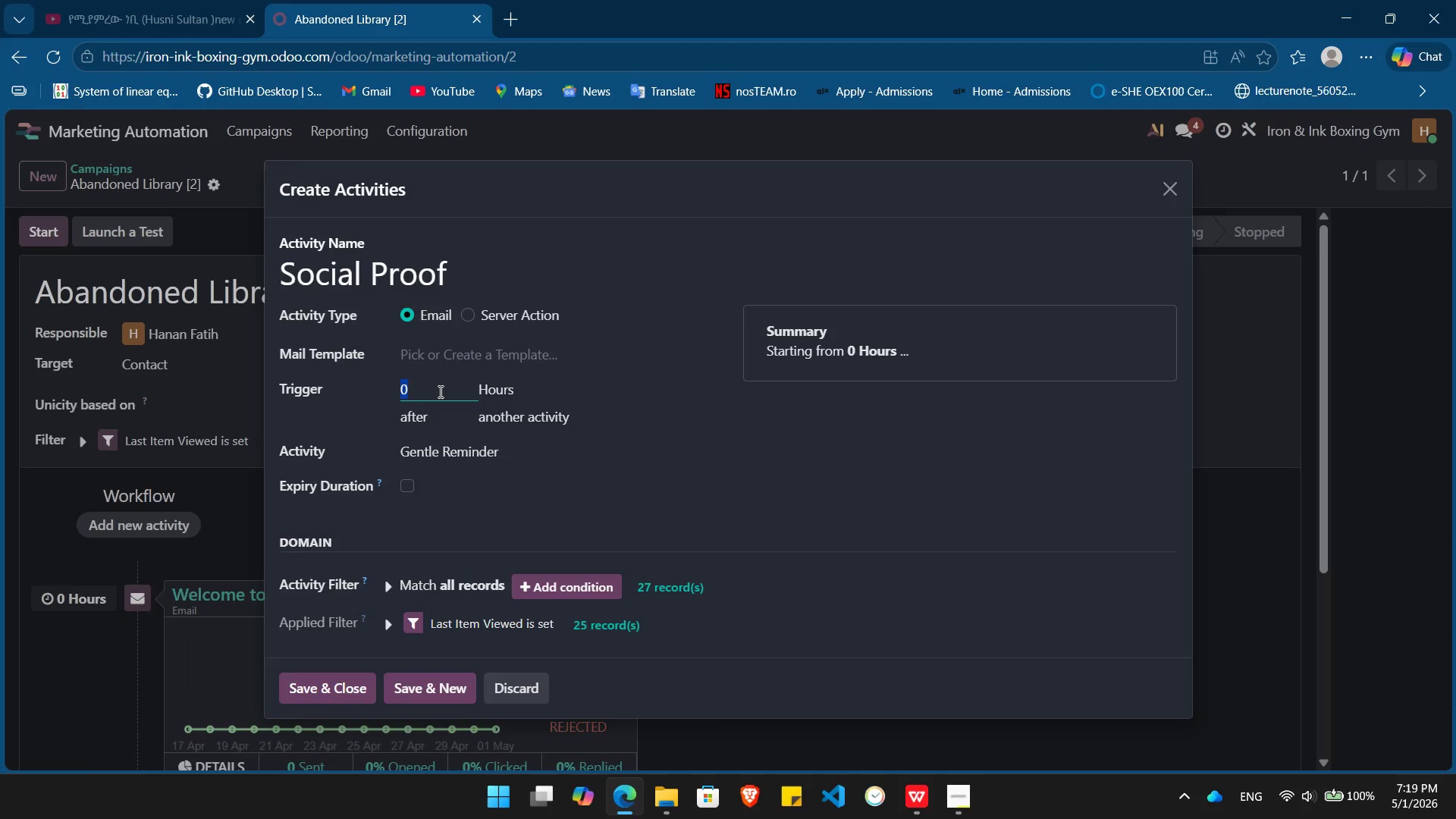 
key(Alt+Tab)